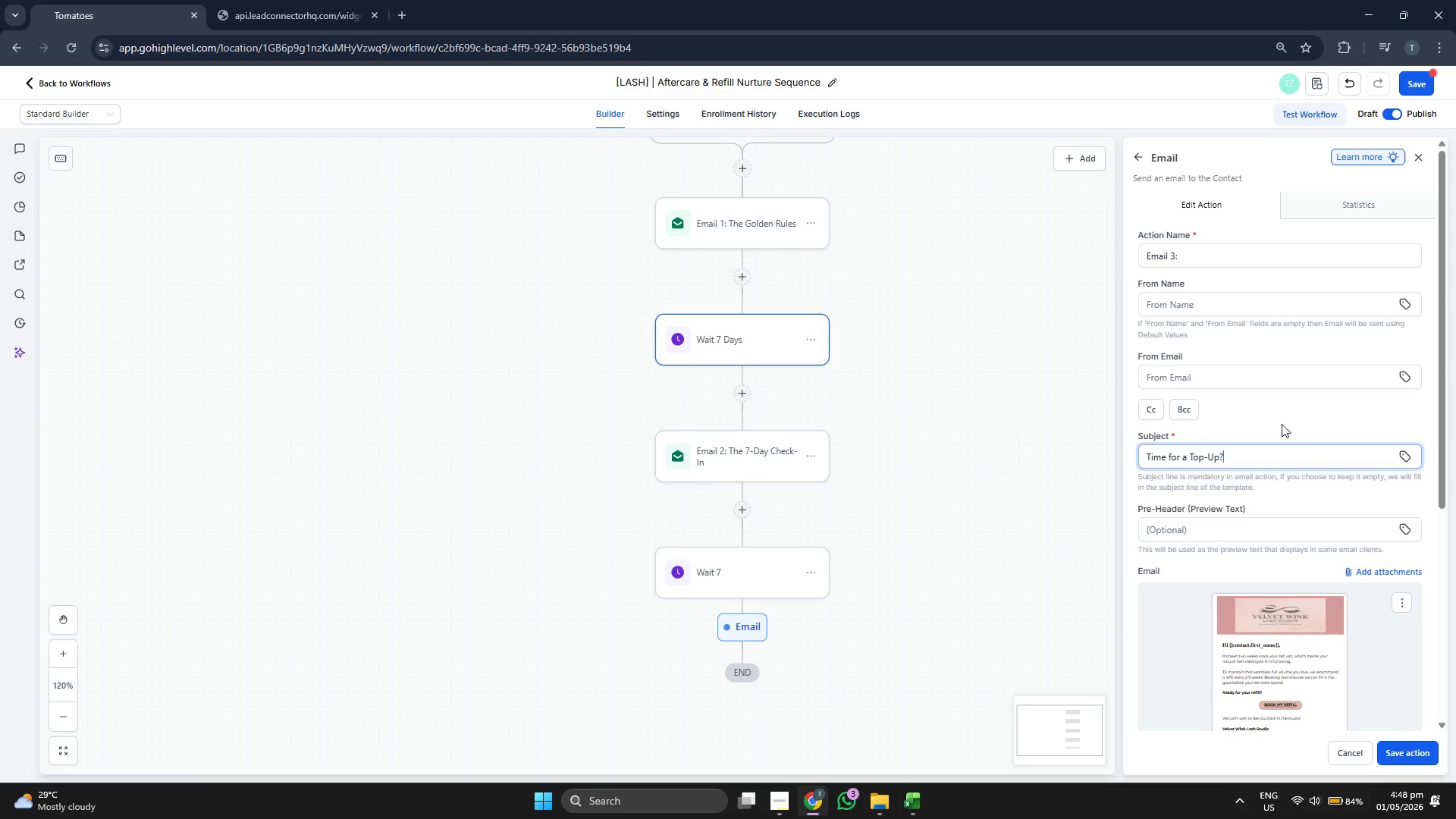 
scroll: coordinate [1276, 439], scroll_direction: up, amount: 2.0
 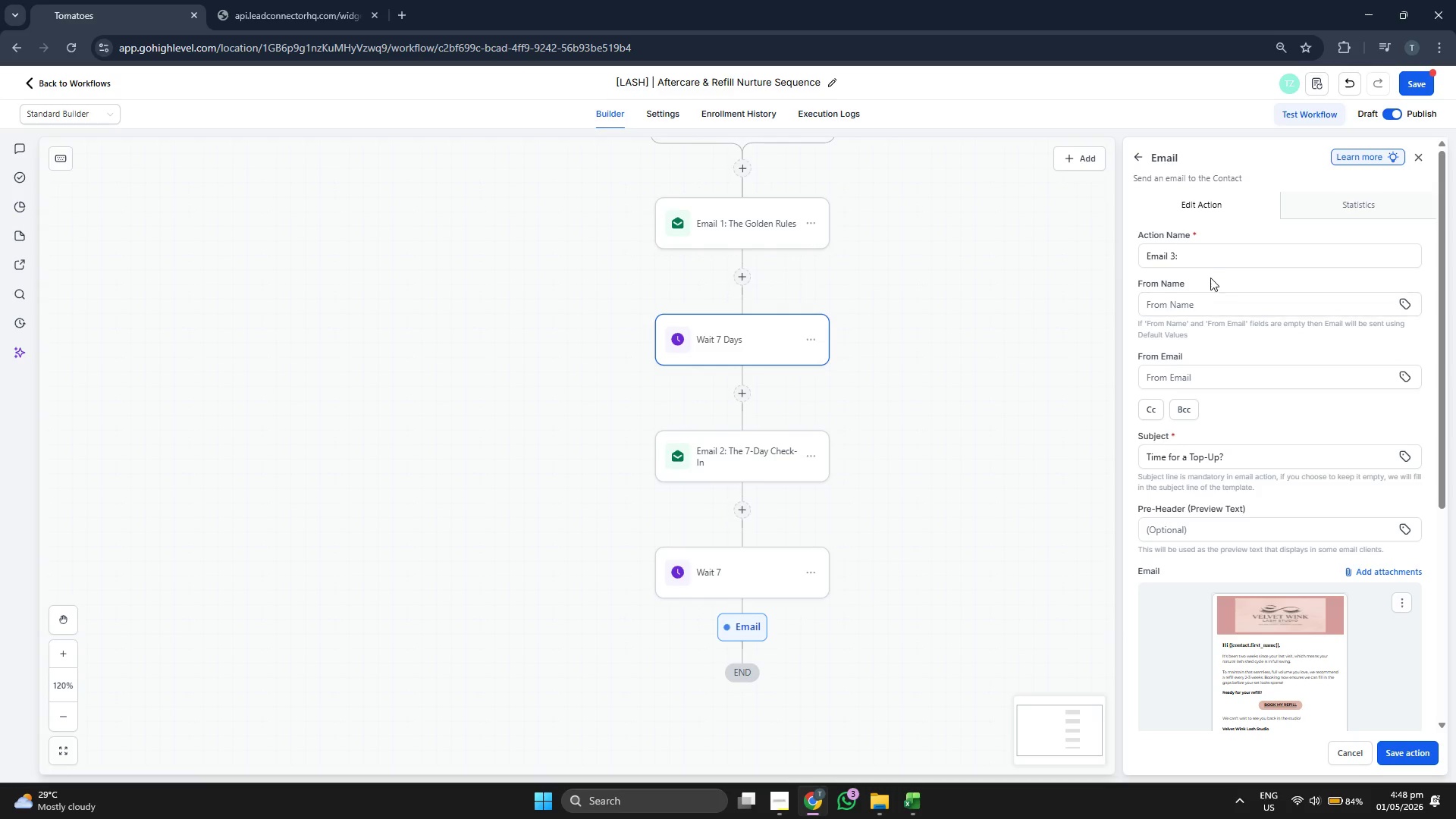 
scroll: coordinate [1228, 485], scroll_direction: down, amount: 3.0
 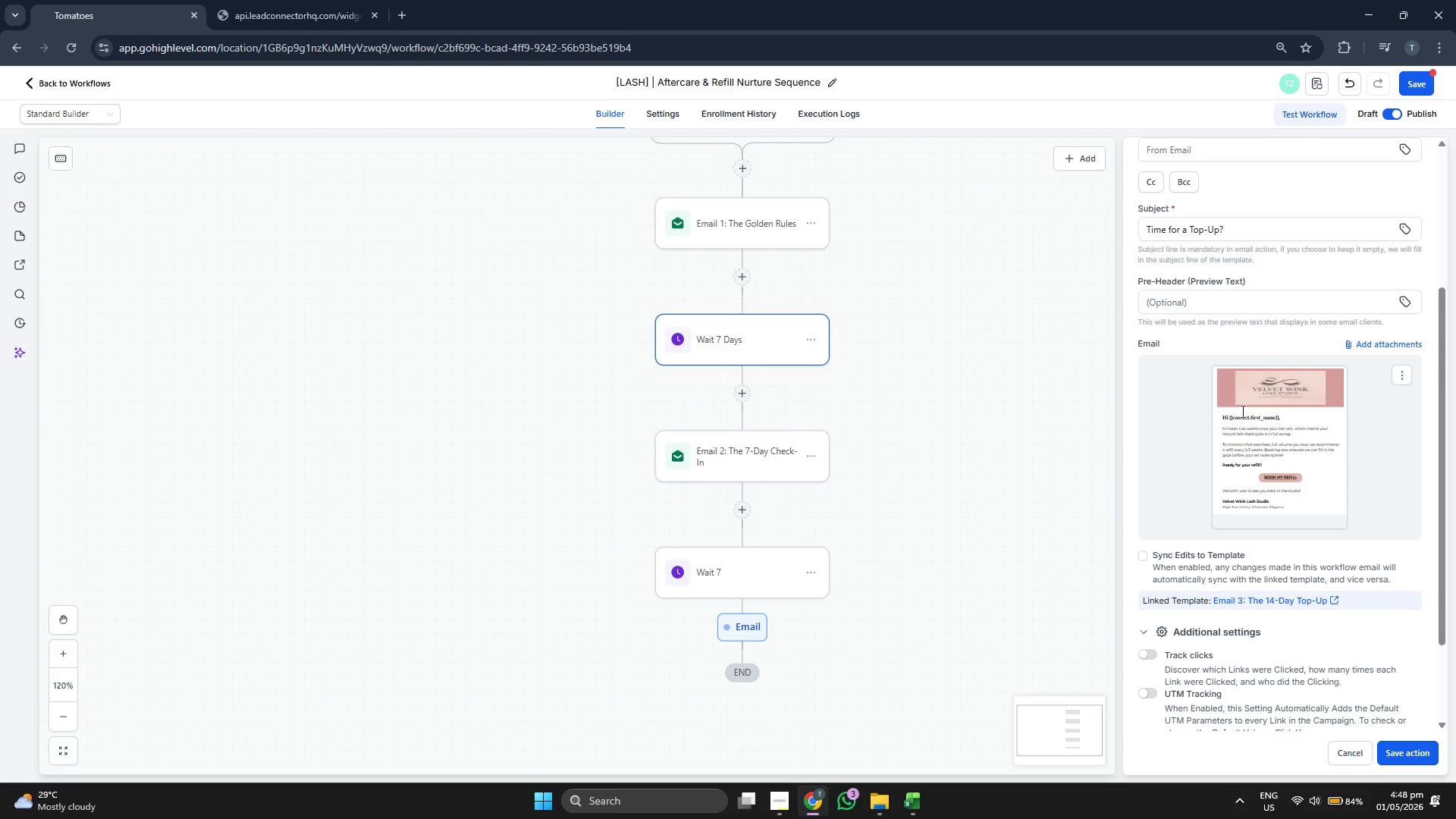 
scroll: coordinate [1233, 276], scroll_direction: up, amount: 2.0
 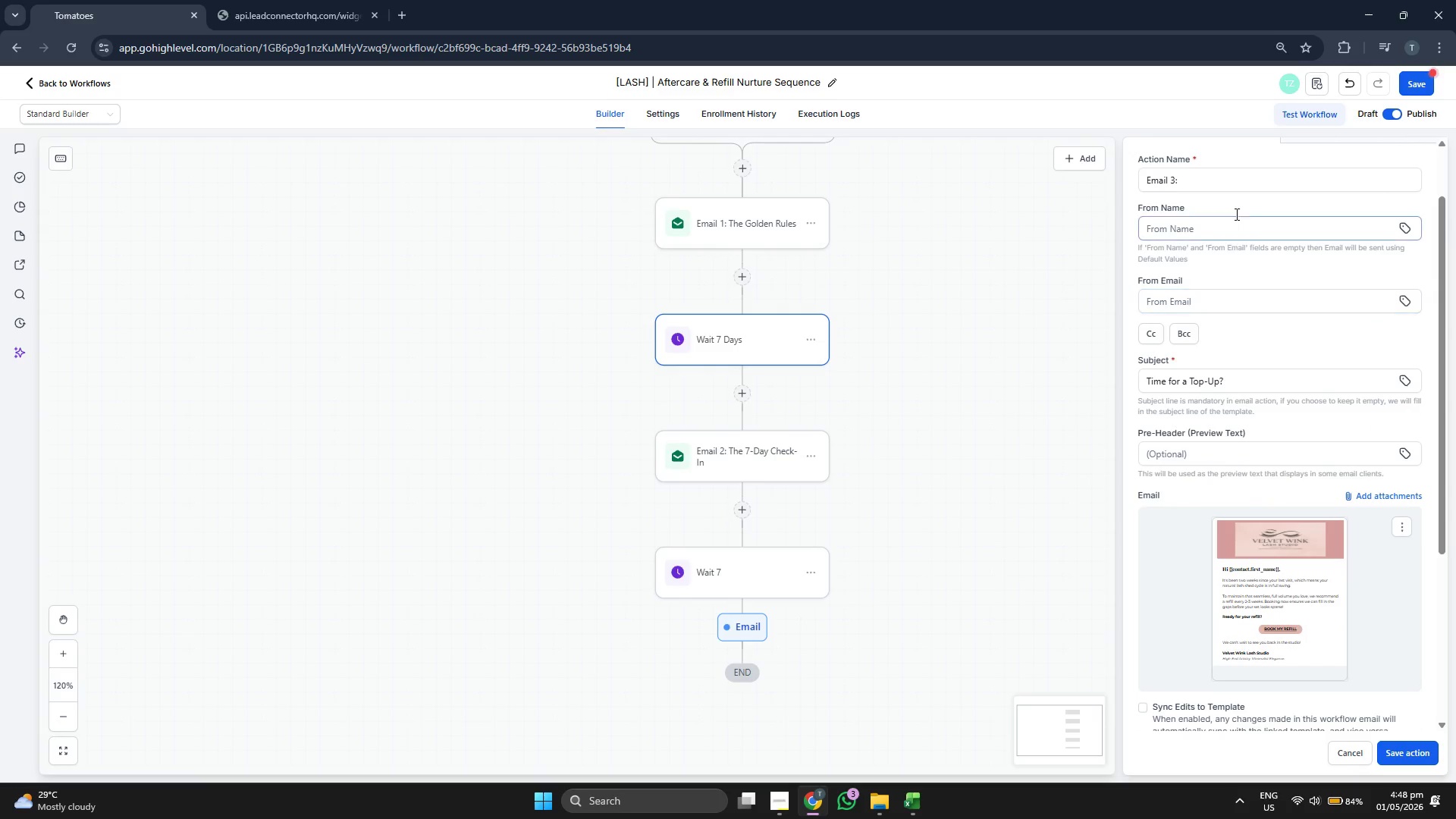 
left_click([1236, 184])
 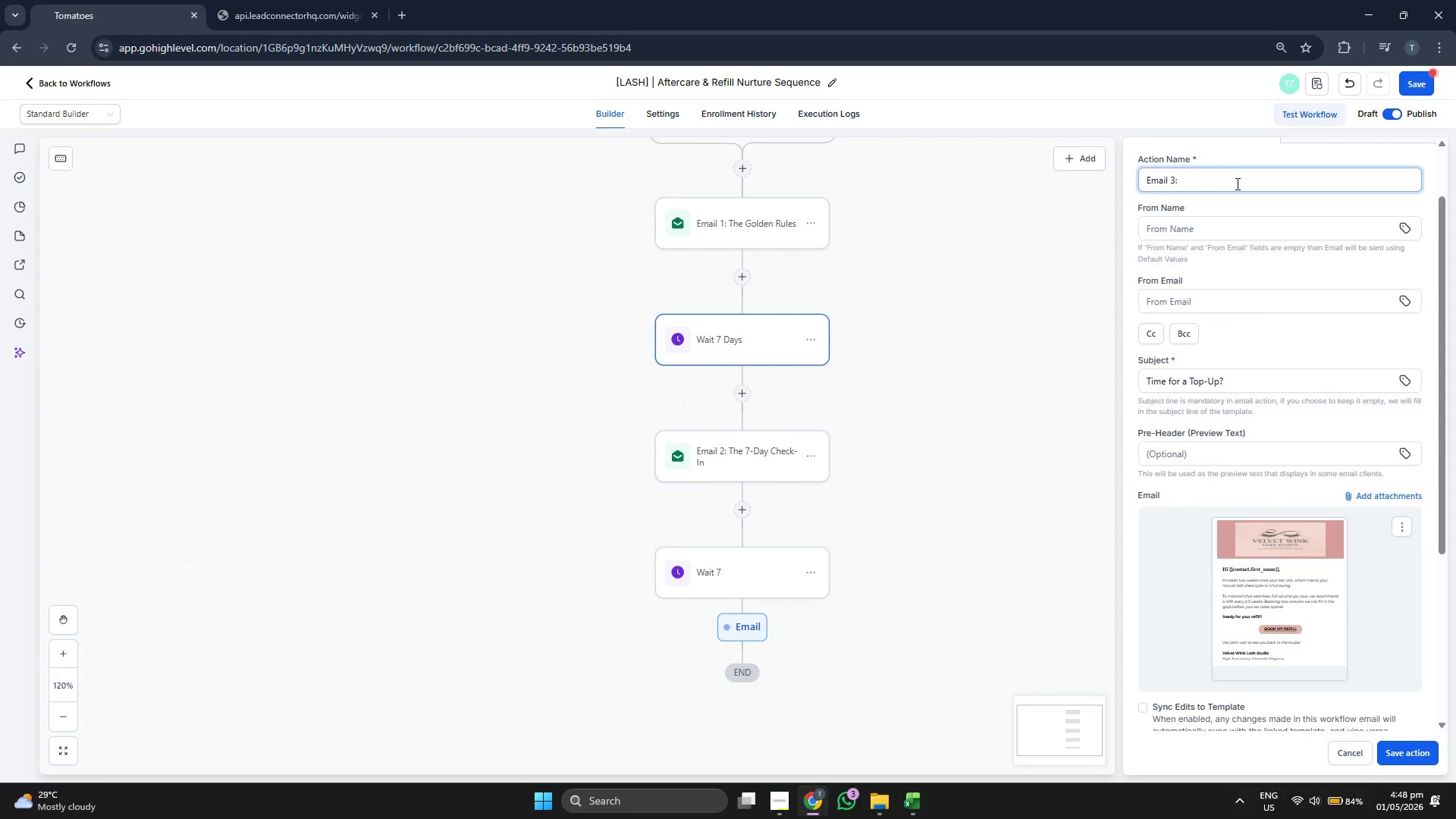 
type( The 14-Day Top-Up)
 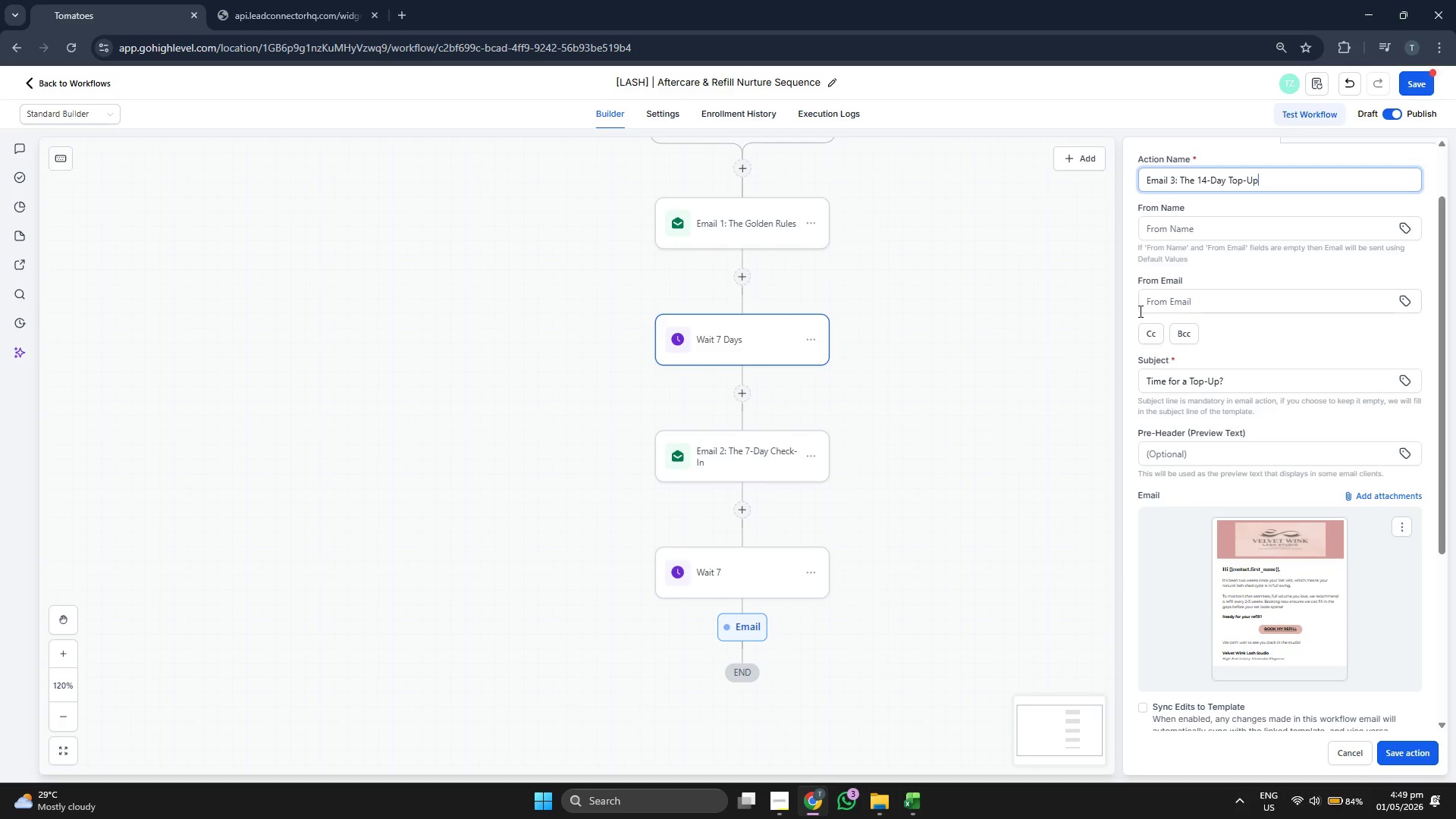 
left_click([1260, 271])
 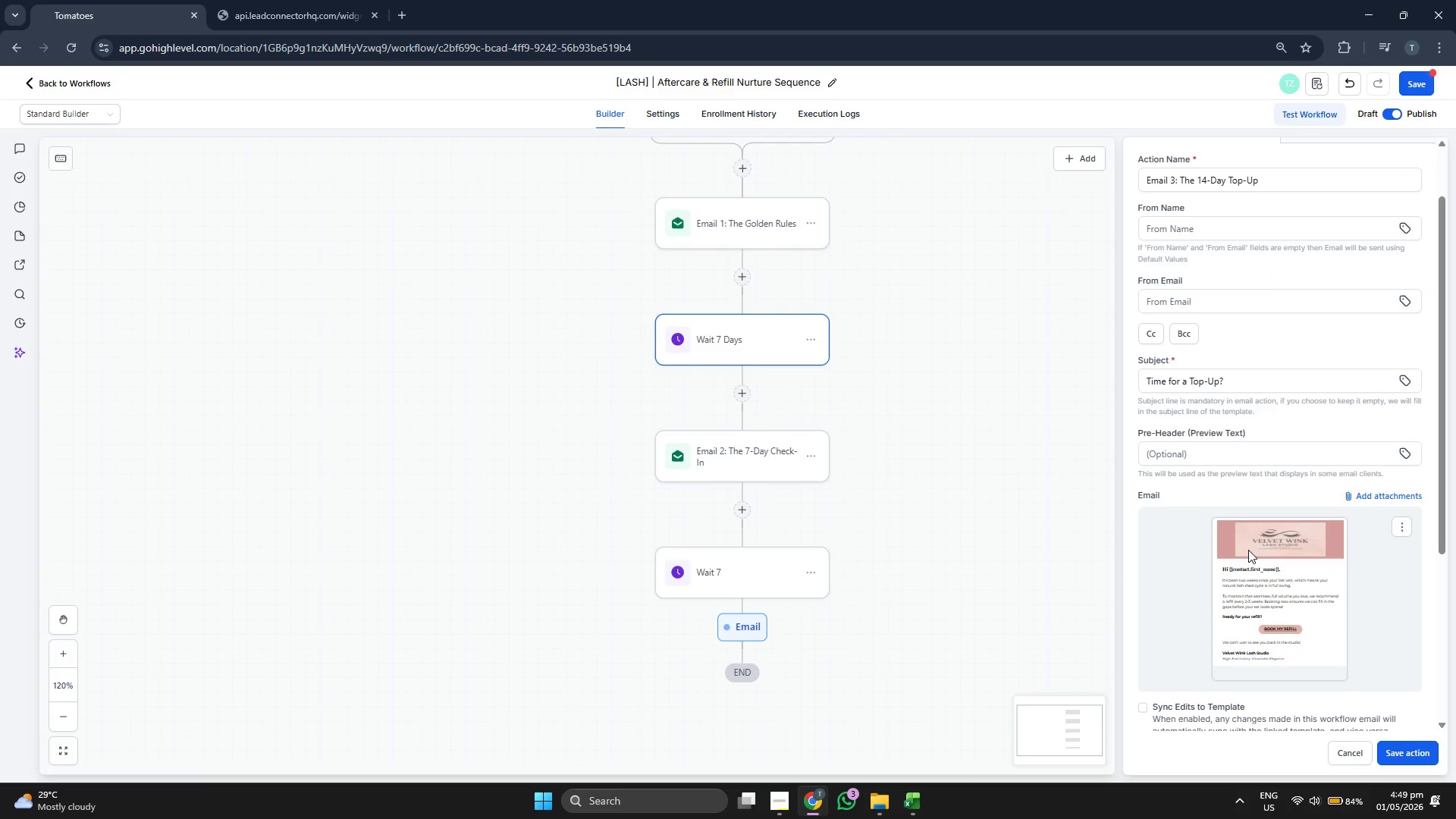 
scroll: coordinate [1248, 550], scroll_direction: down, amount: 1.0
 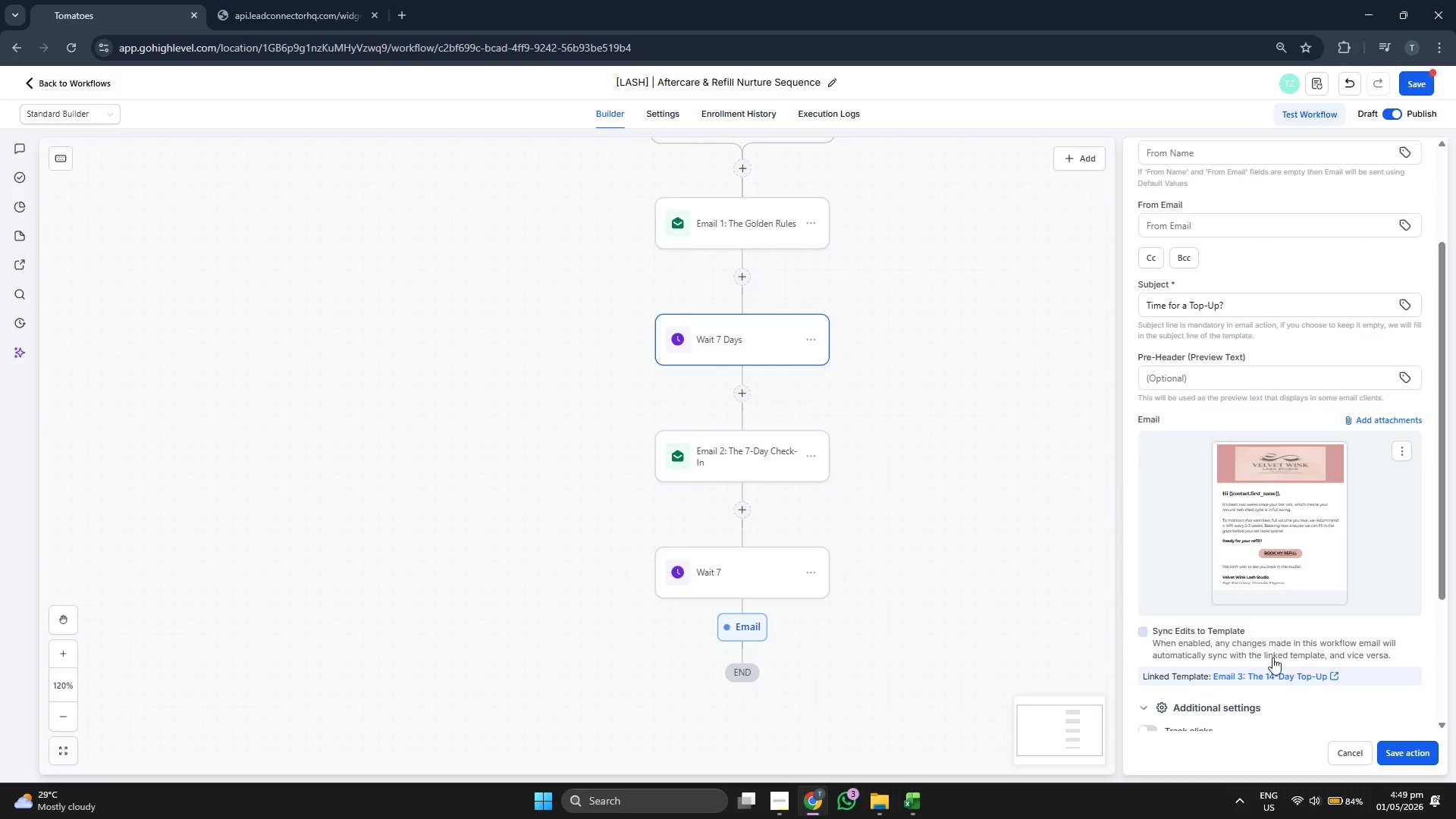 
scroll: coordinate [1277, 670], scroll_direction: up, amount: 1.0
 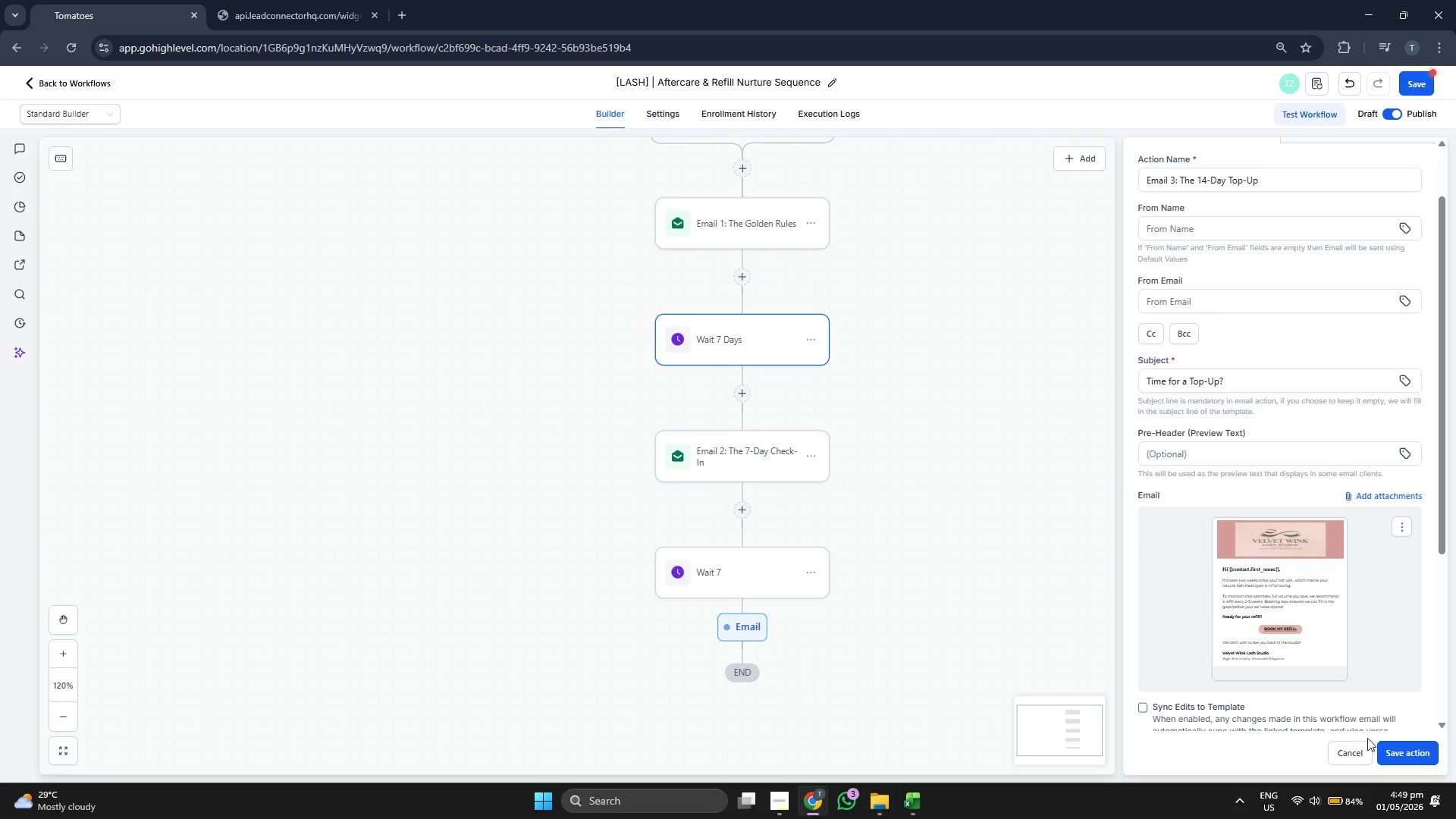 
left_click([1387, 748])
 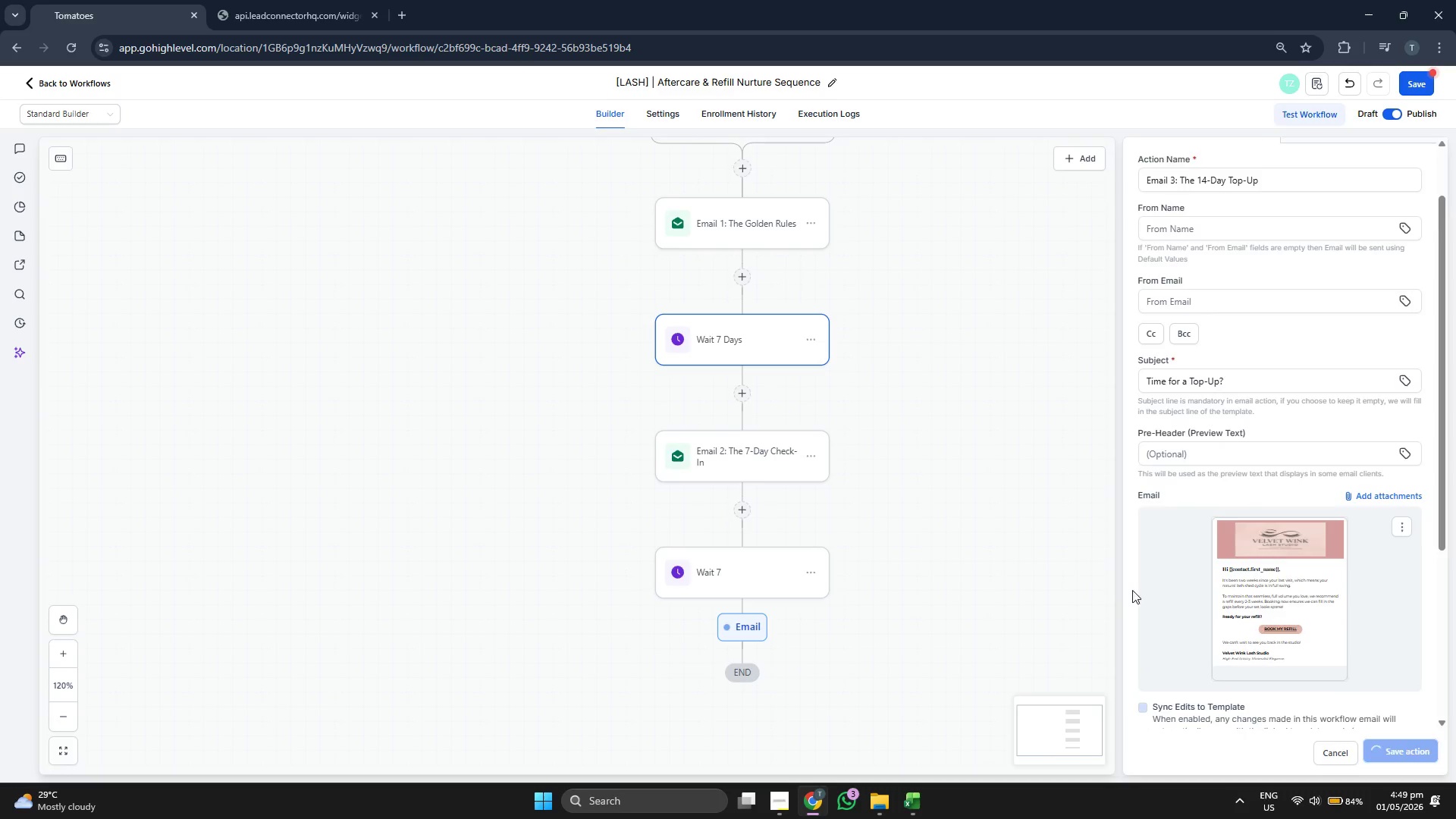 
left_click_drag(start_coordinate=[1046, 548], to_coordinate=[1048, 508])
 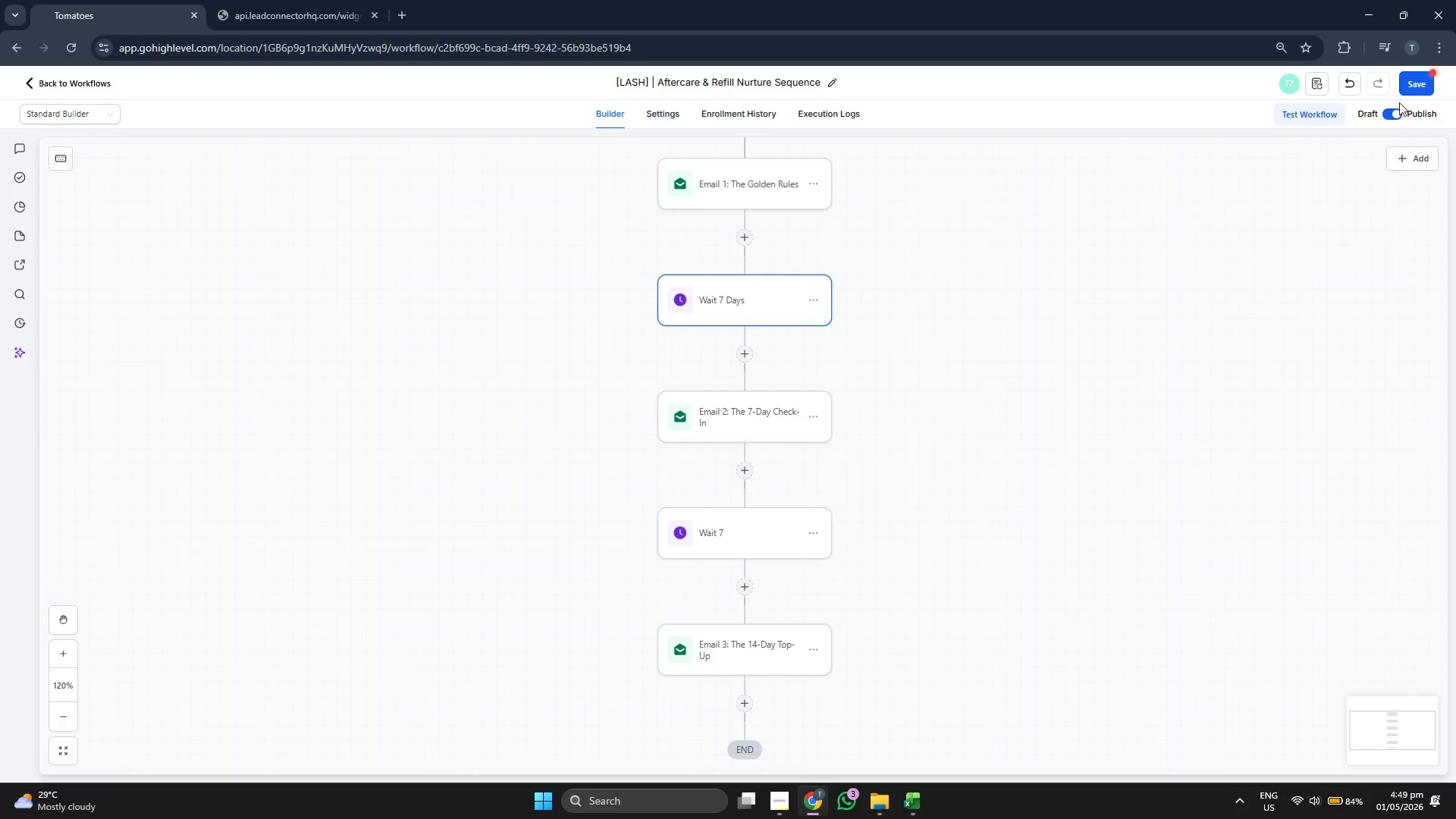 
left_click([1420, 86])
 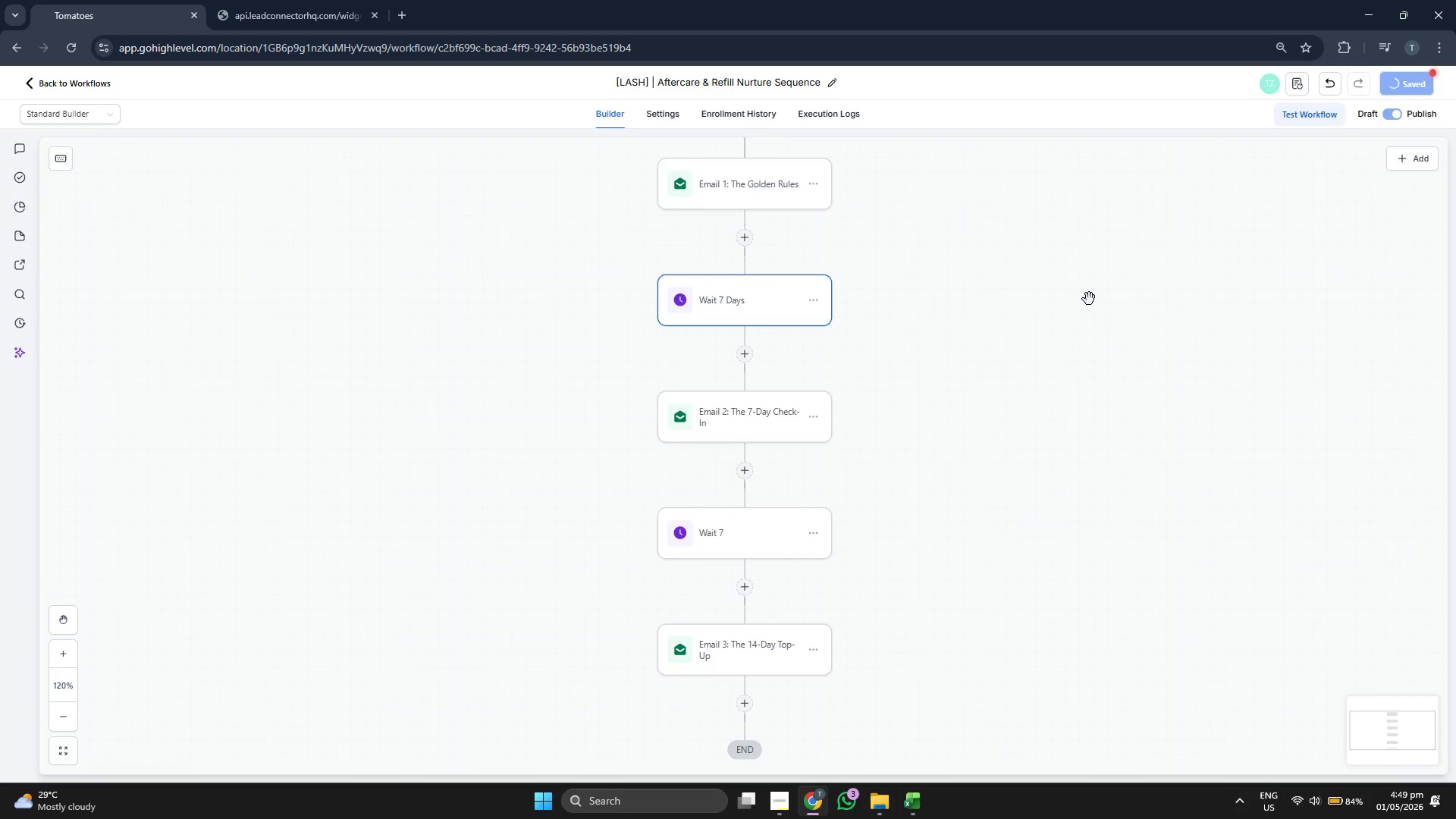 
left_click_drag(start_coordinate=[1086, 301], to_coordinate=[1106, 342])
 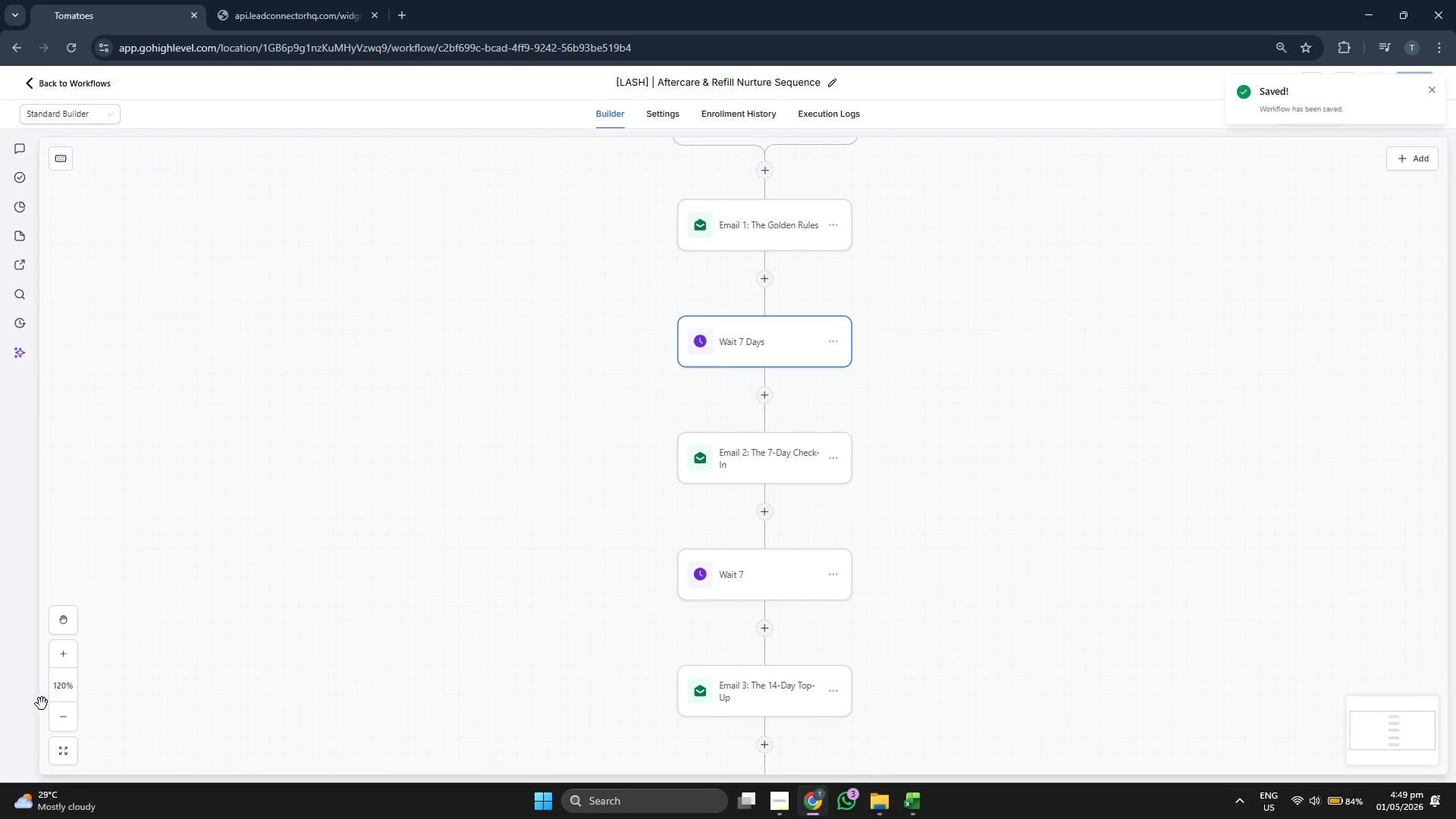 
left_click([56, 718])
 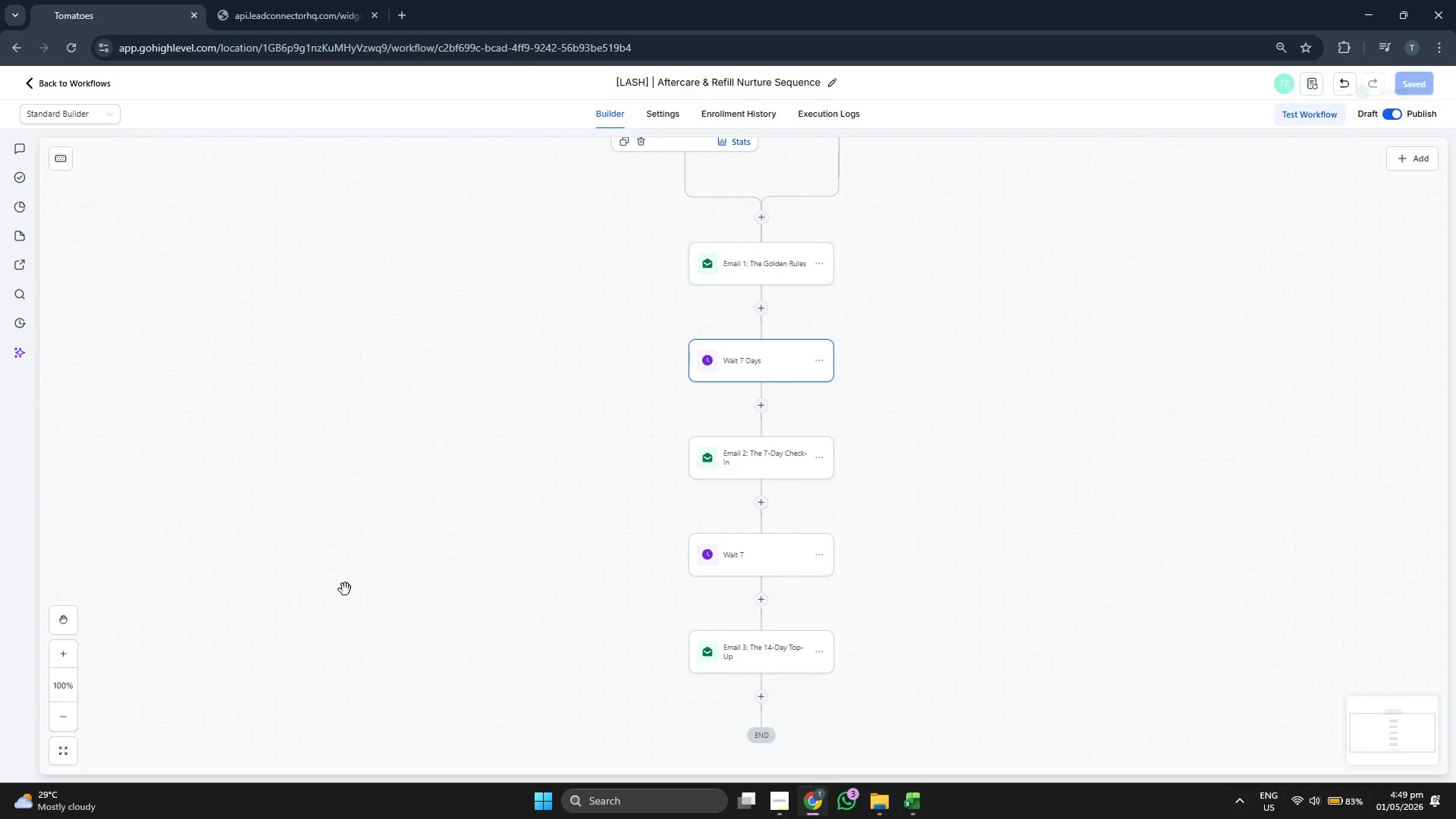 
left_click_drag(start_coordinate=[440, 522], to_coordinate=[441, 550])
 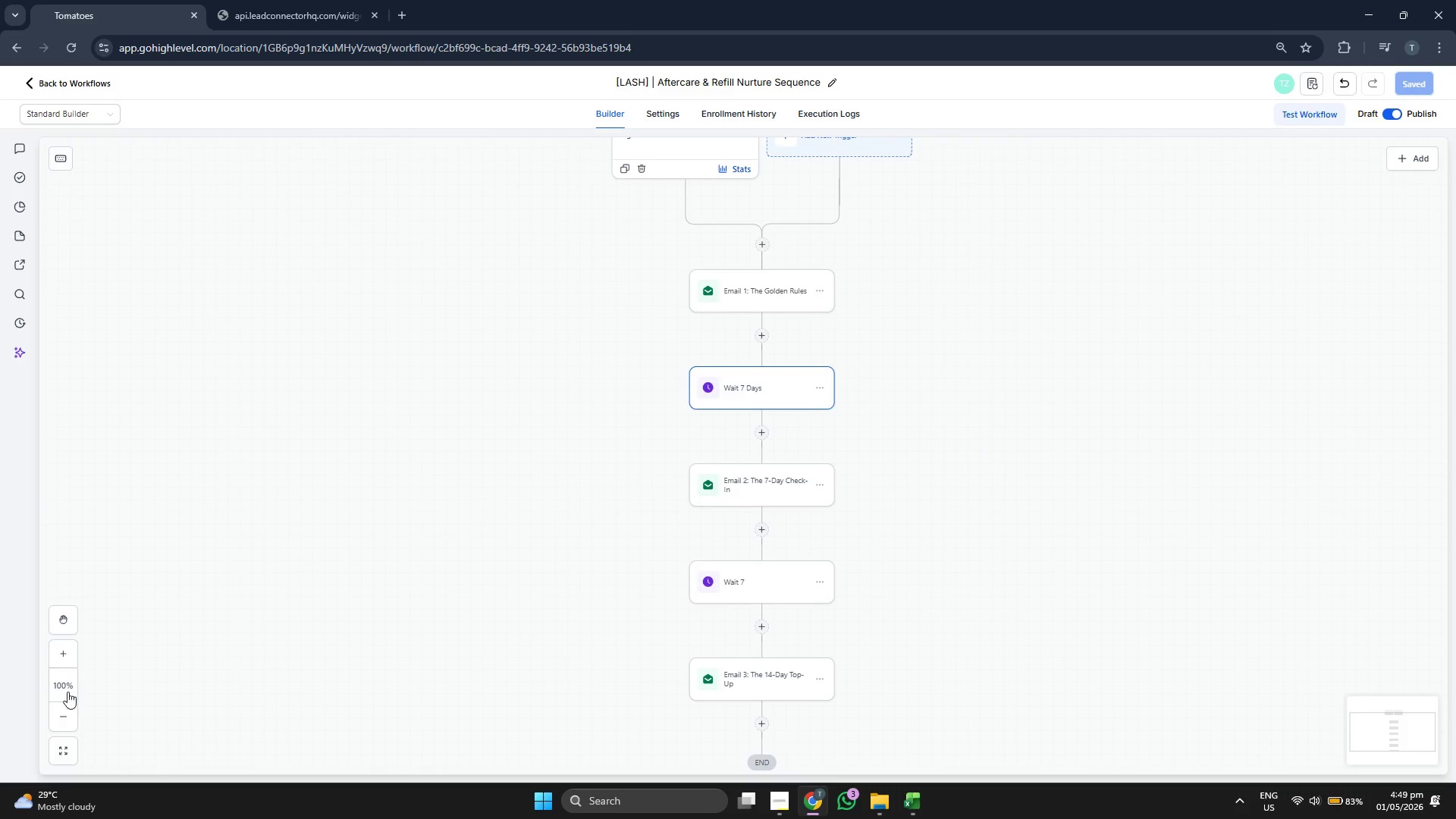 
left_click([55, 714])
 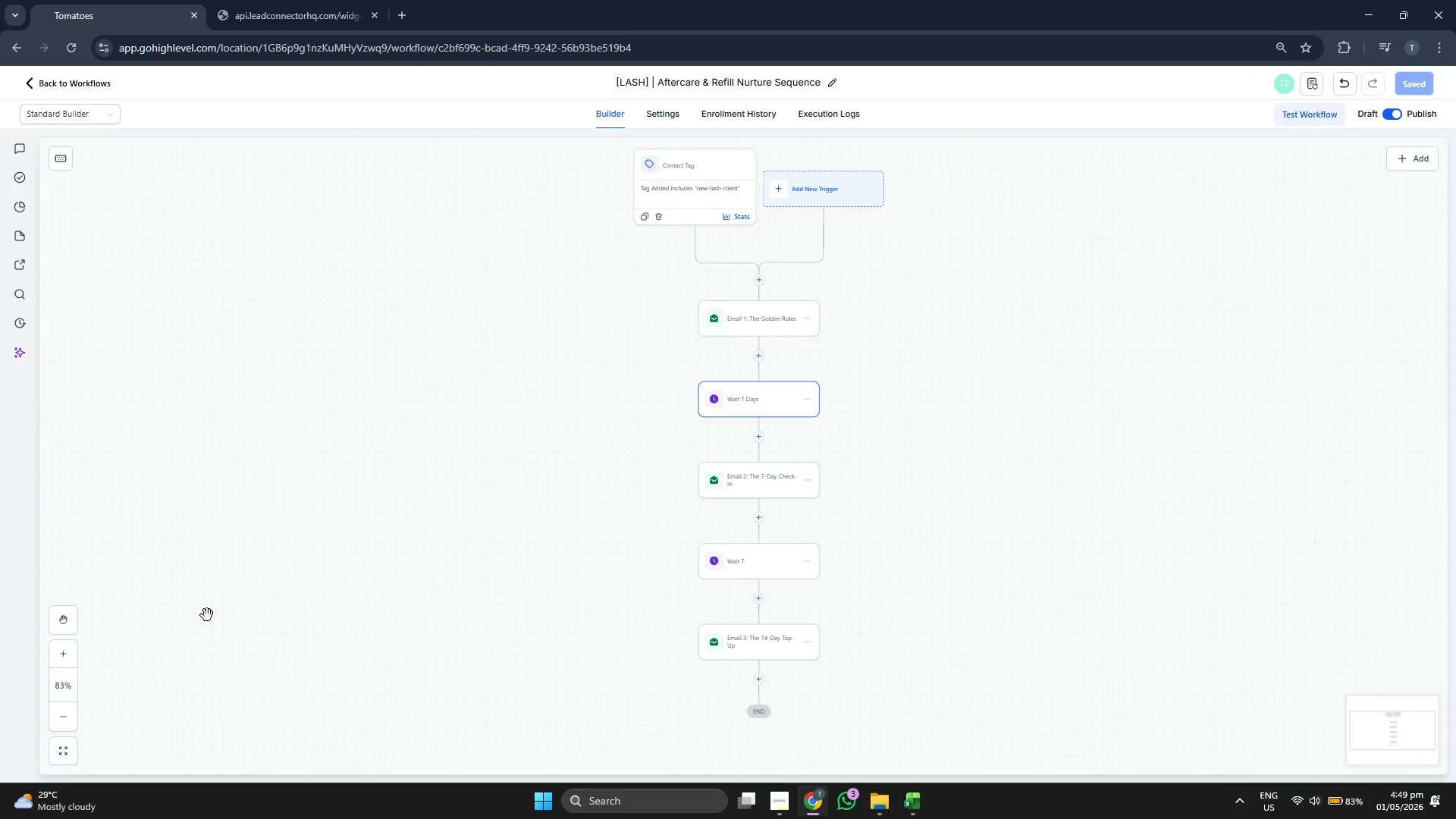 
left_click_drag(start_coordinate=[300, 563], to_coordinate=[300, 569])
 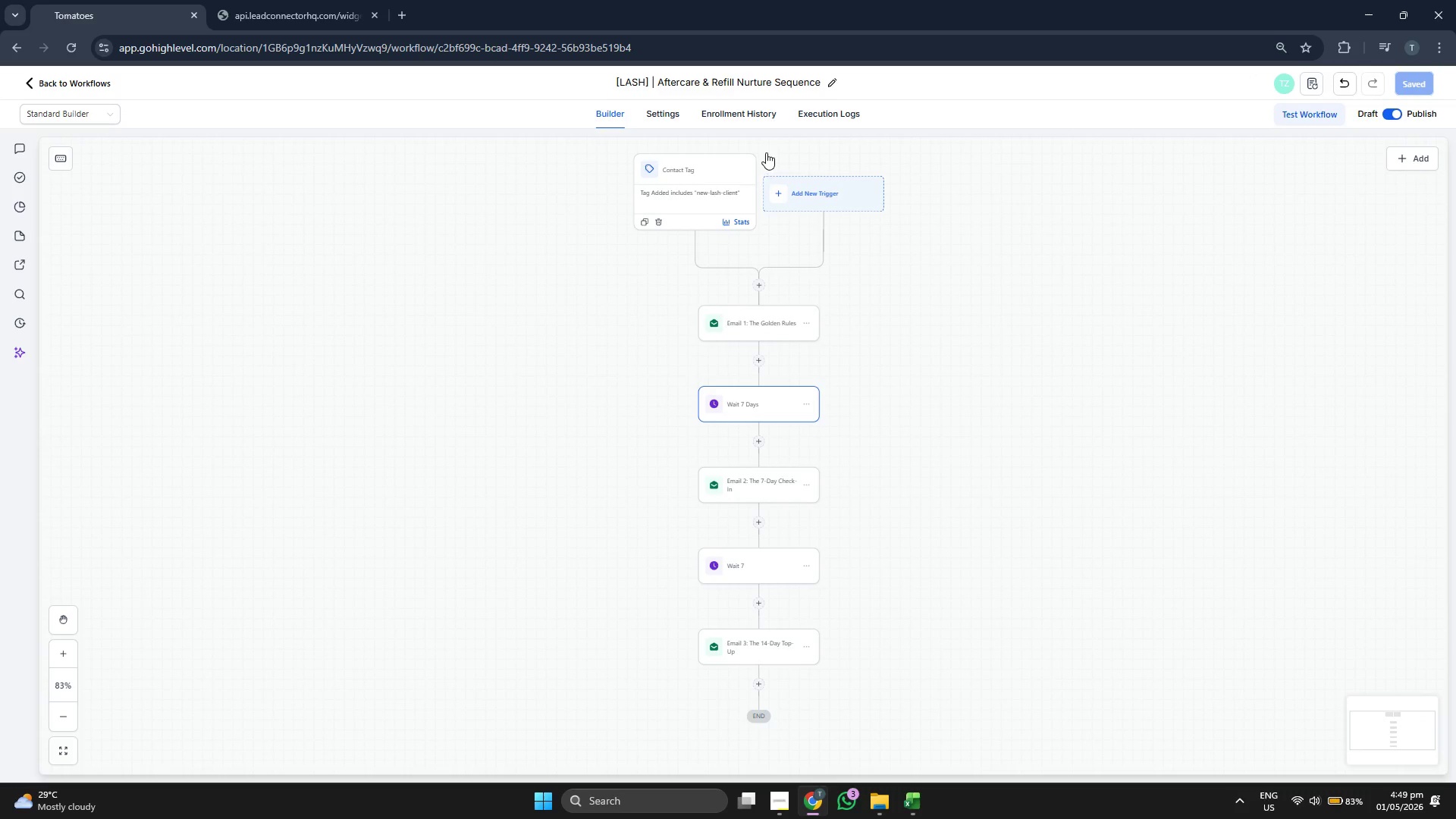 
left_click([670, 115])
 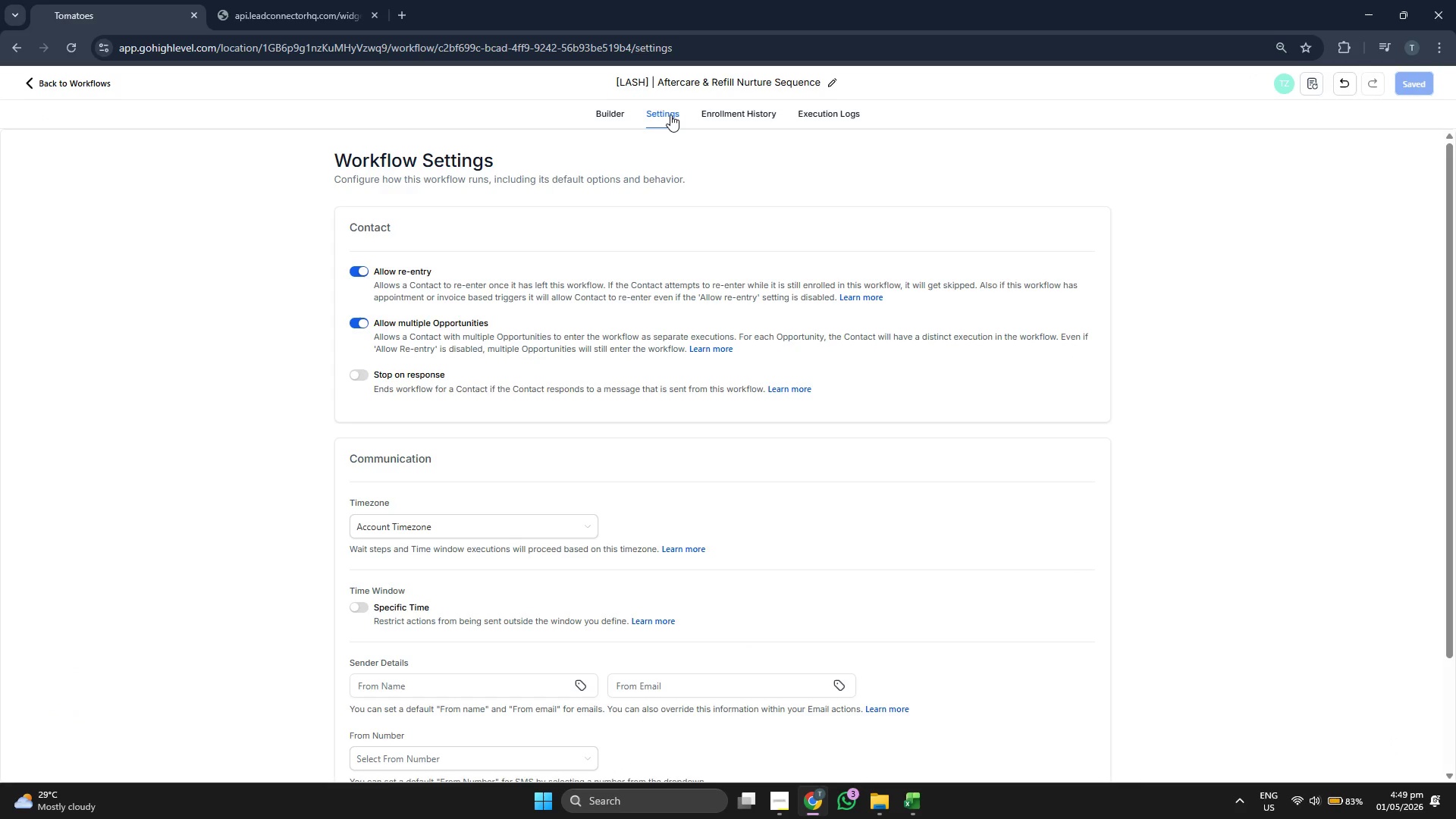 
scroll: coordinate [436, 301], scroll_direction: down, amount: 1.0
 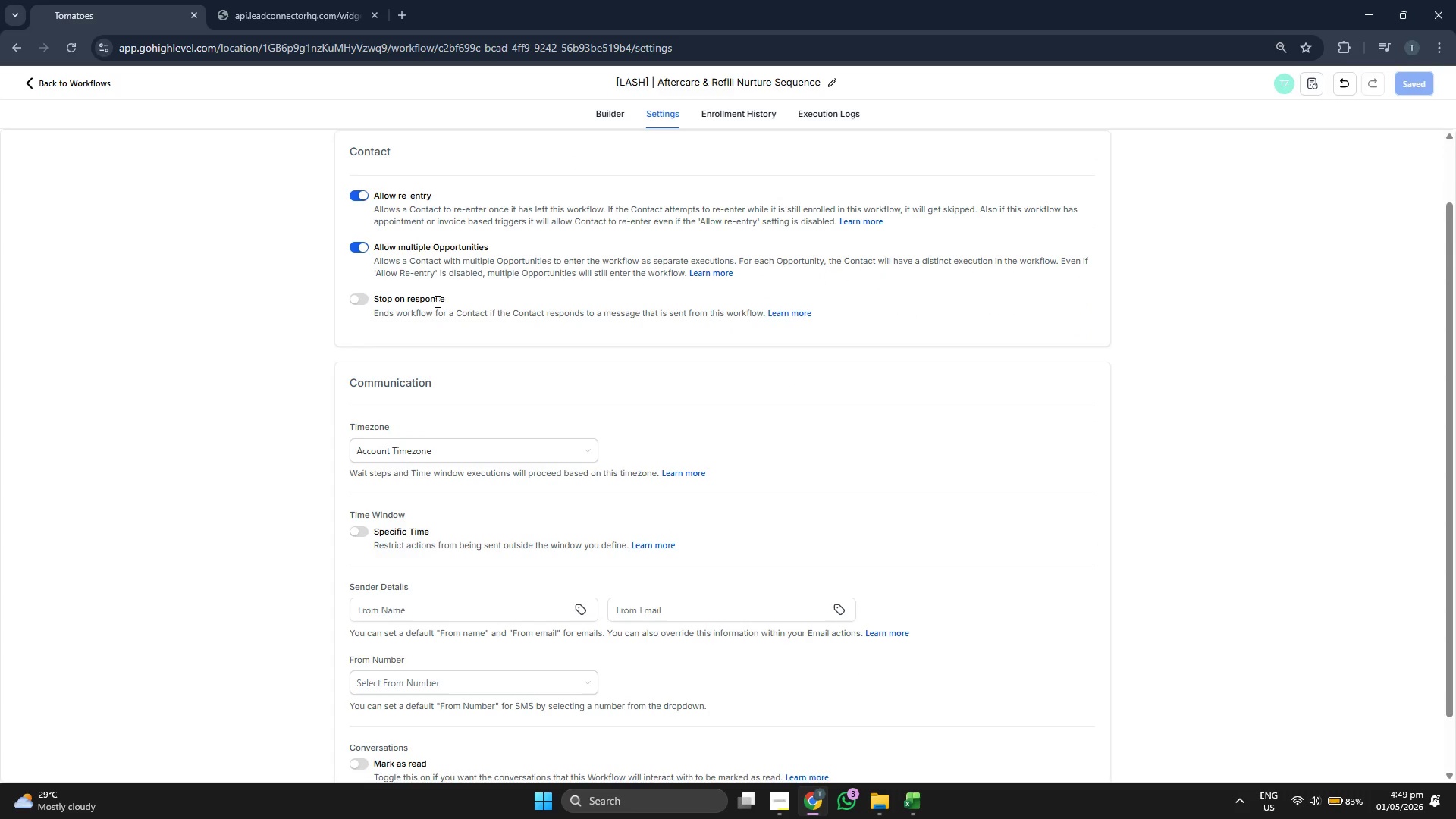 
scroll: coordinate [437, 301], scroll_direction: up, amount: 1.0
 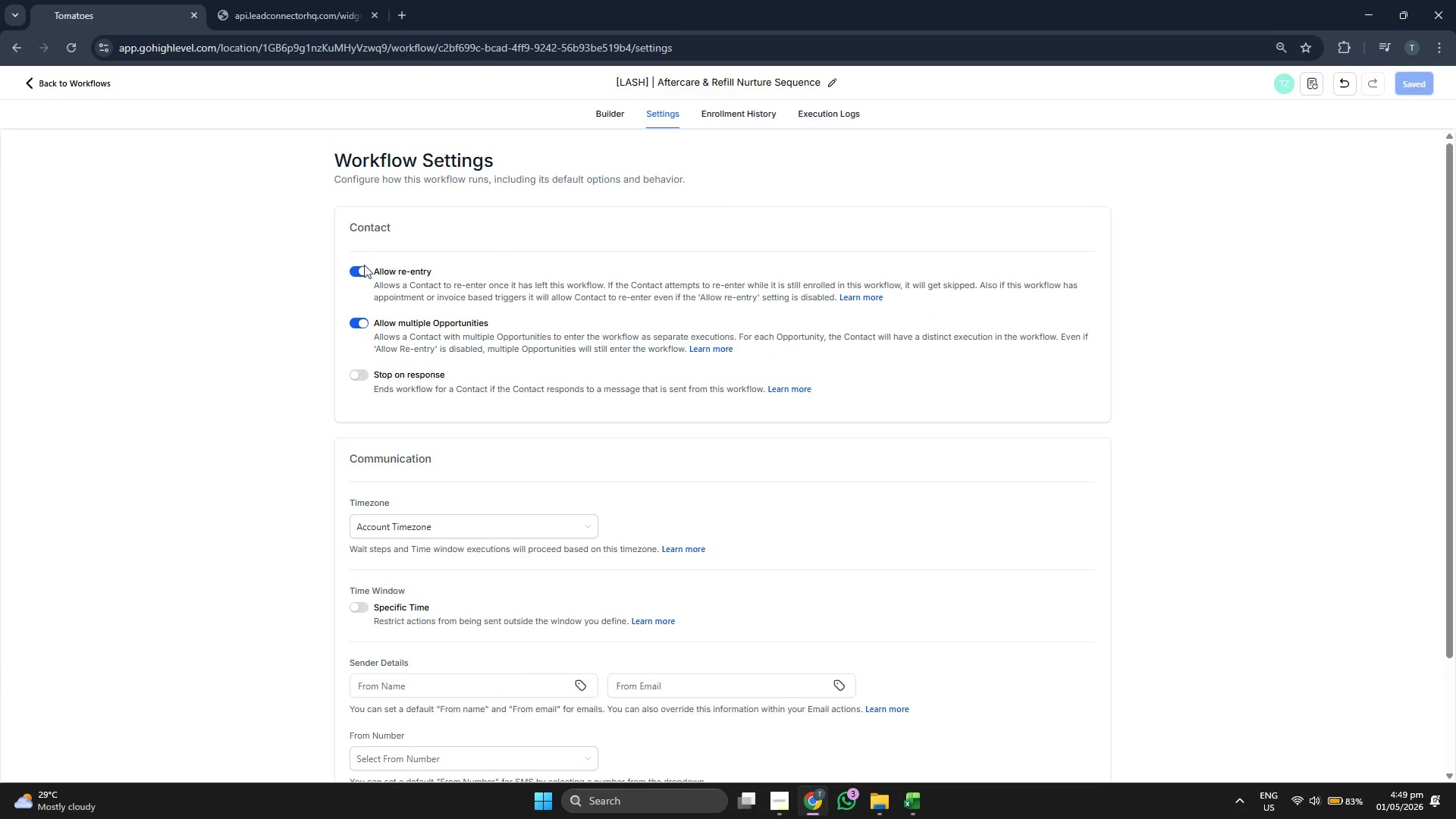 
double_click([360, 267])
 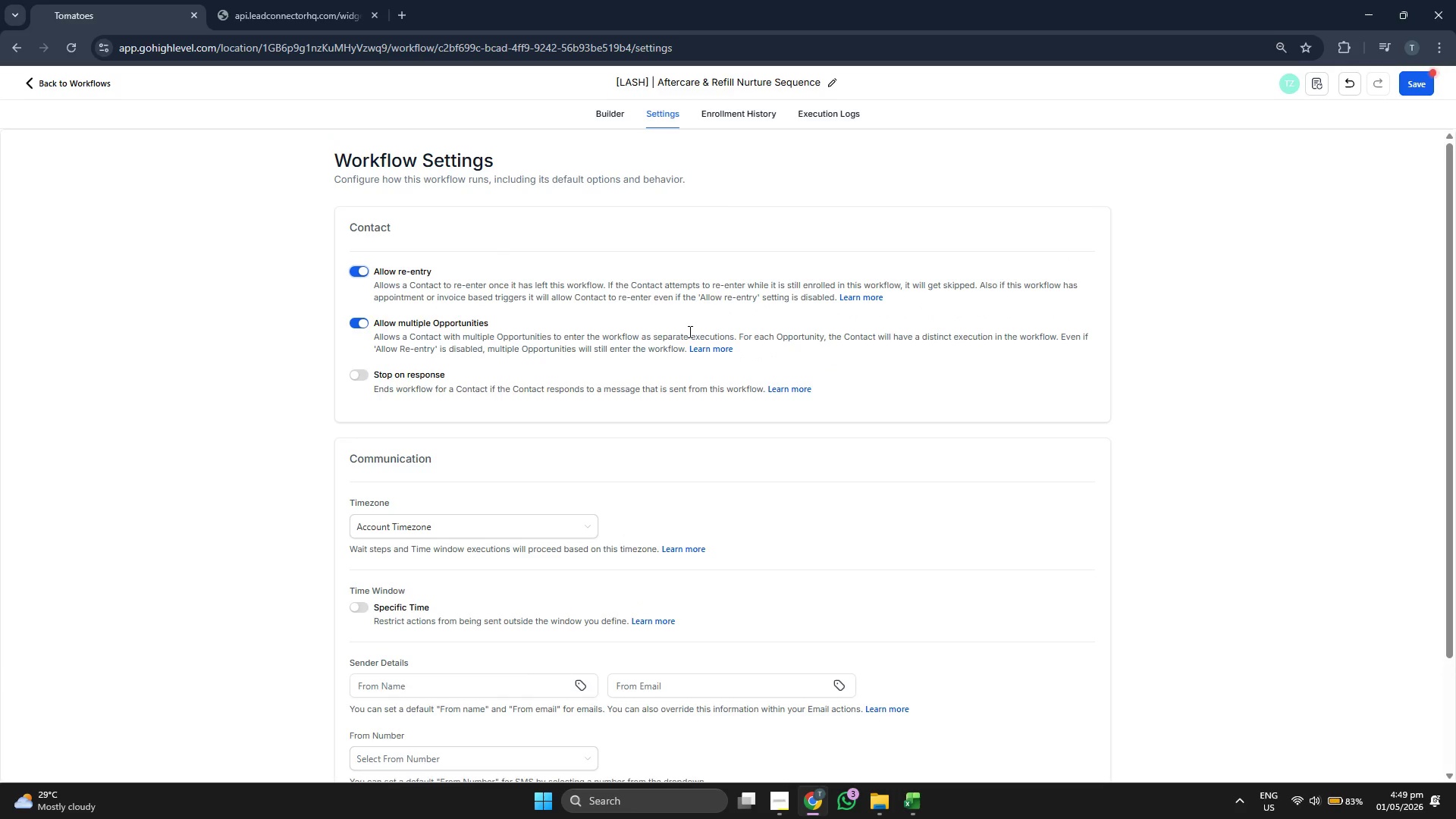 
scroll: coordinate [702, 338], scroll_direction: down, amount: 2.0
 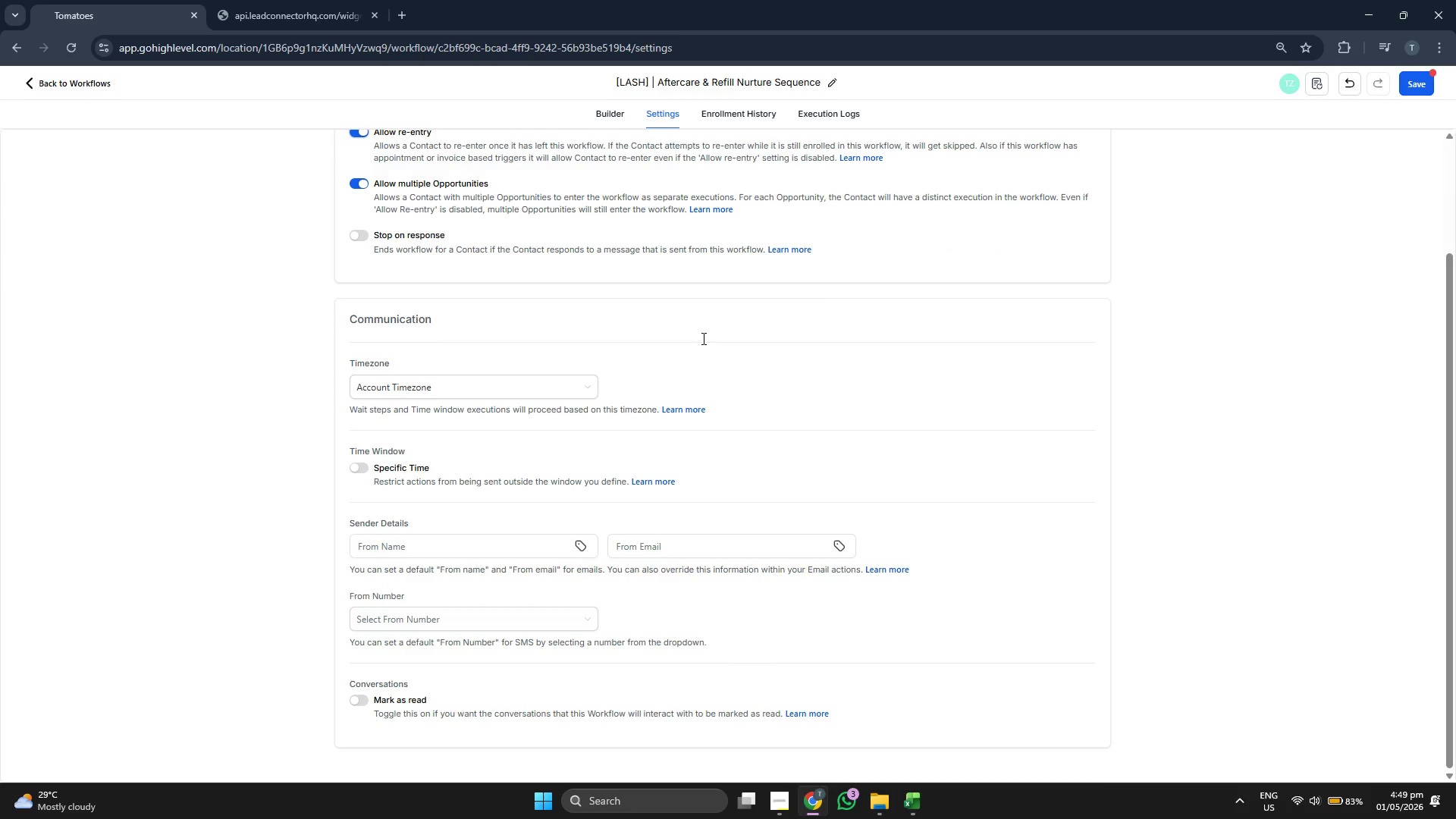 
scroll: coordinate [702, 338], scroll_direction: up, amount: 3.0
 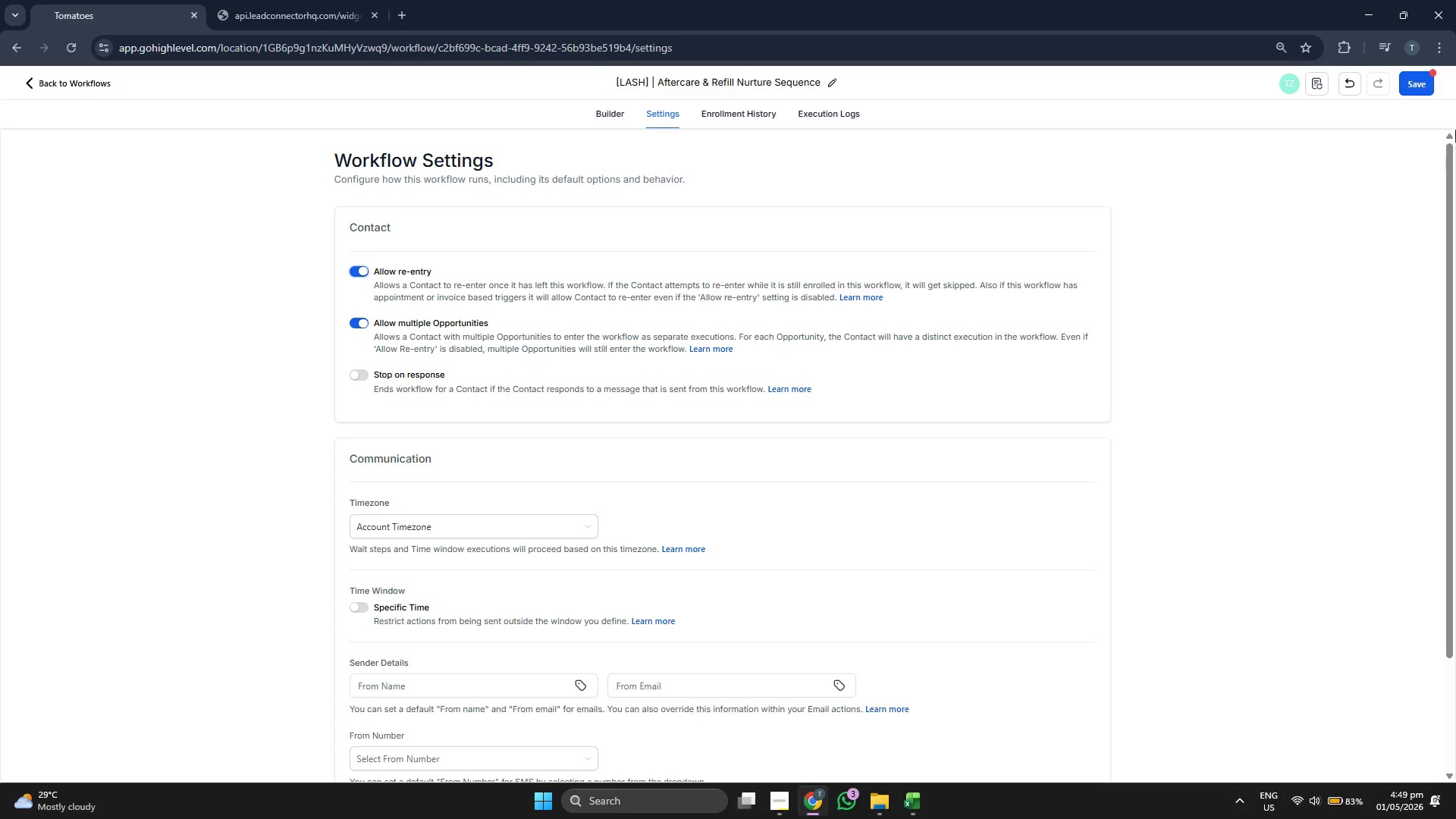 
left_click([1429, 86])
 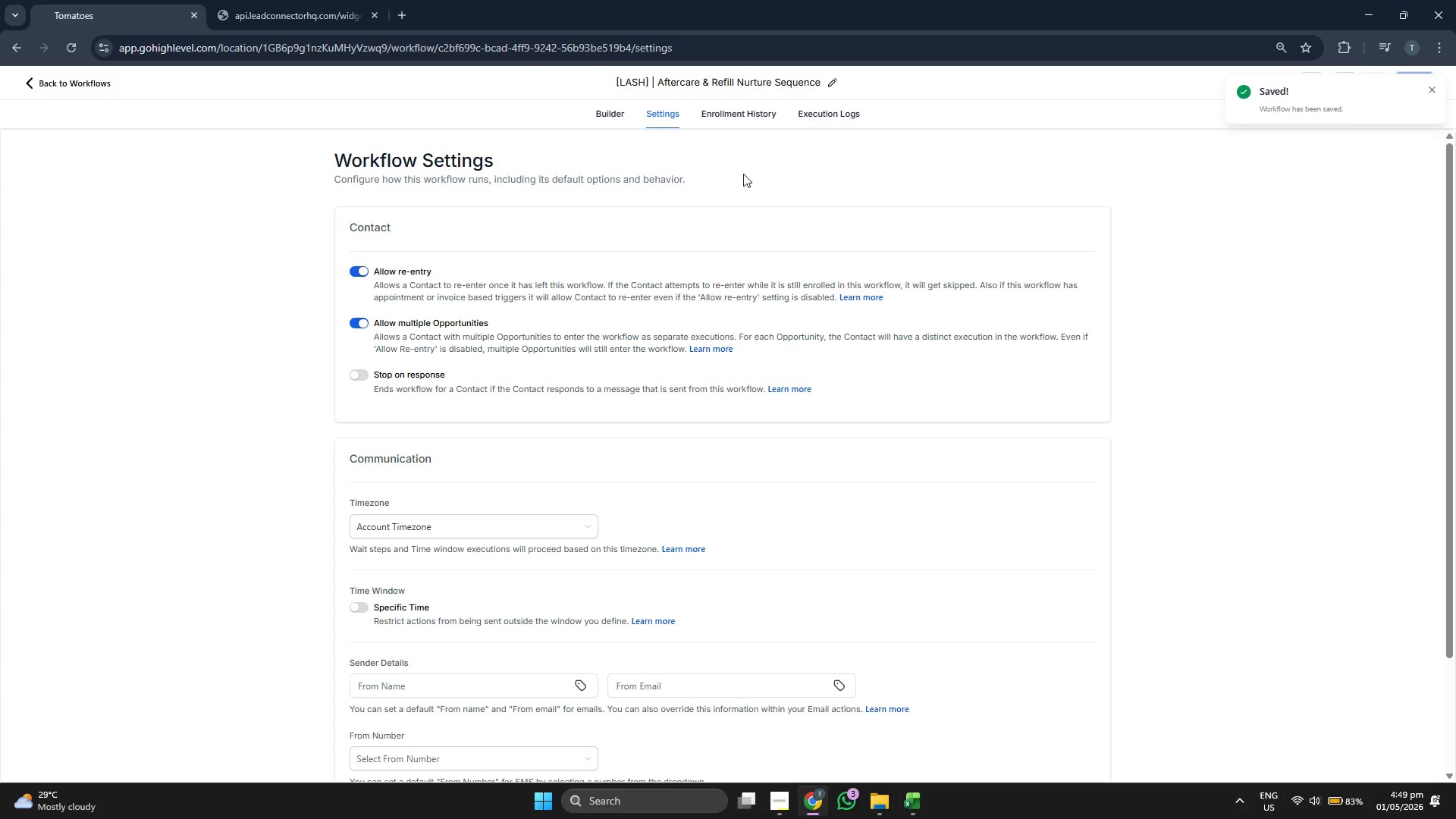 
left_click([615, 111])
 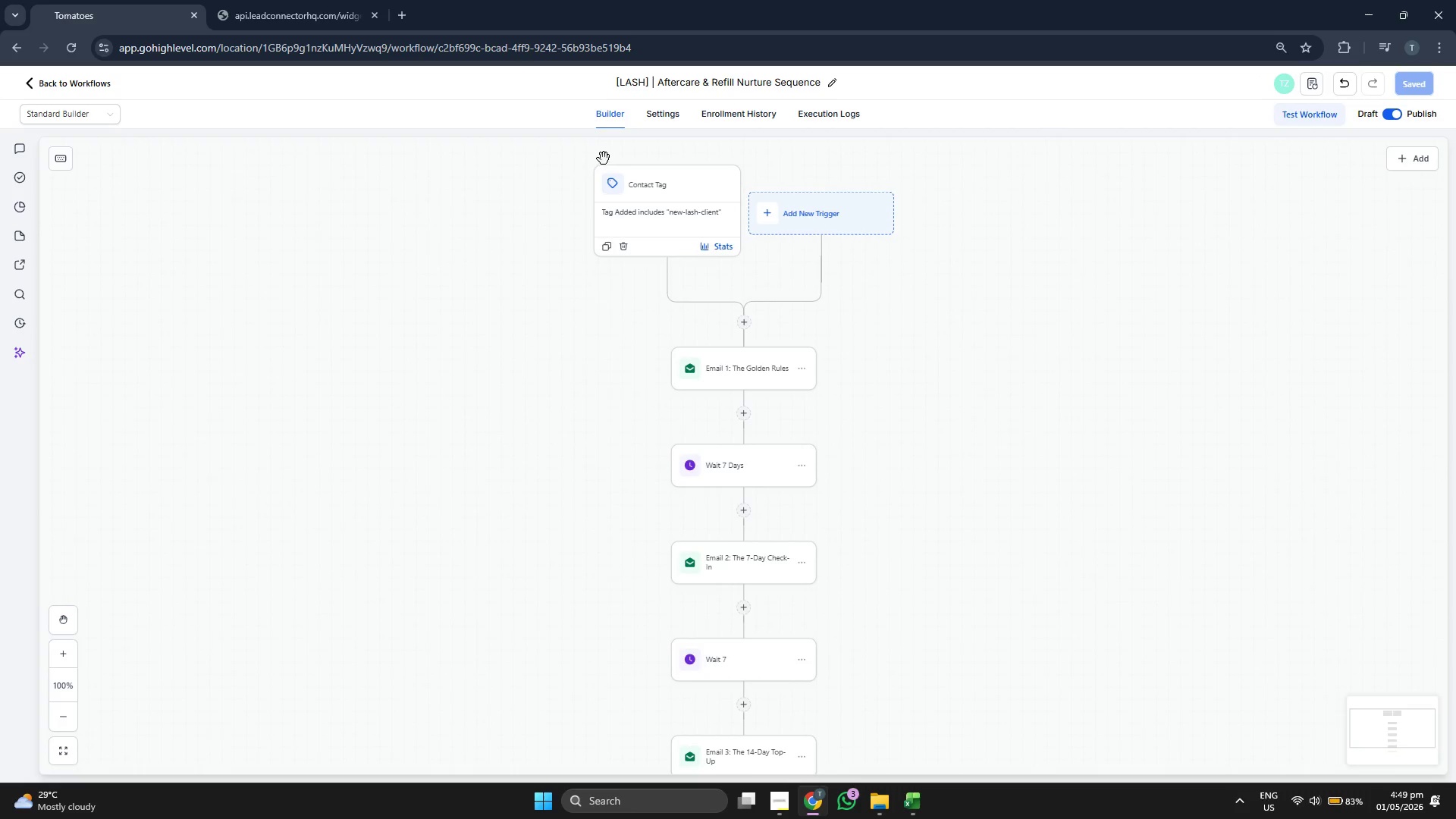 
left_click_drag(start_coordinate=[488, 310], to_coordinate=[483, 290])
 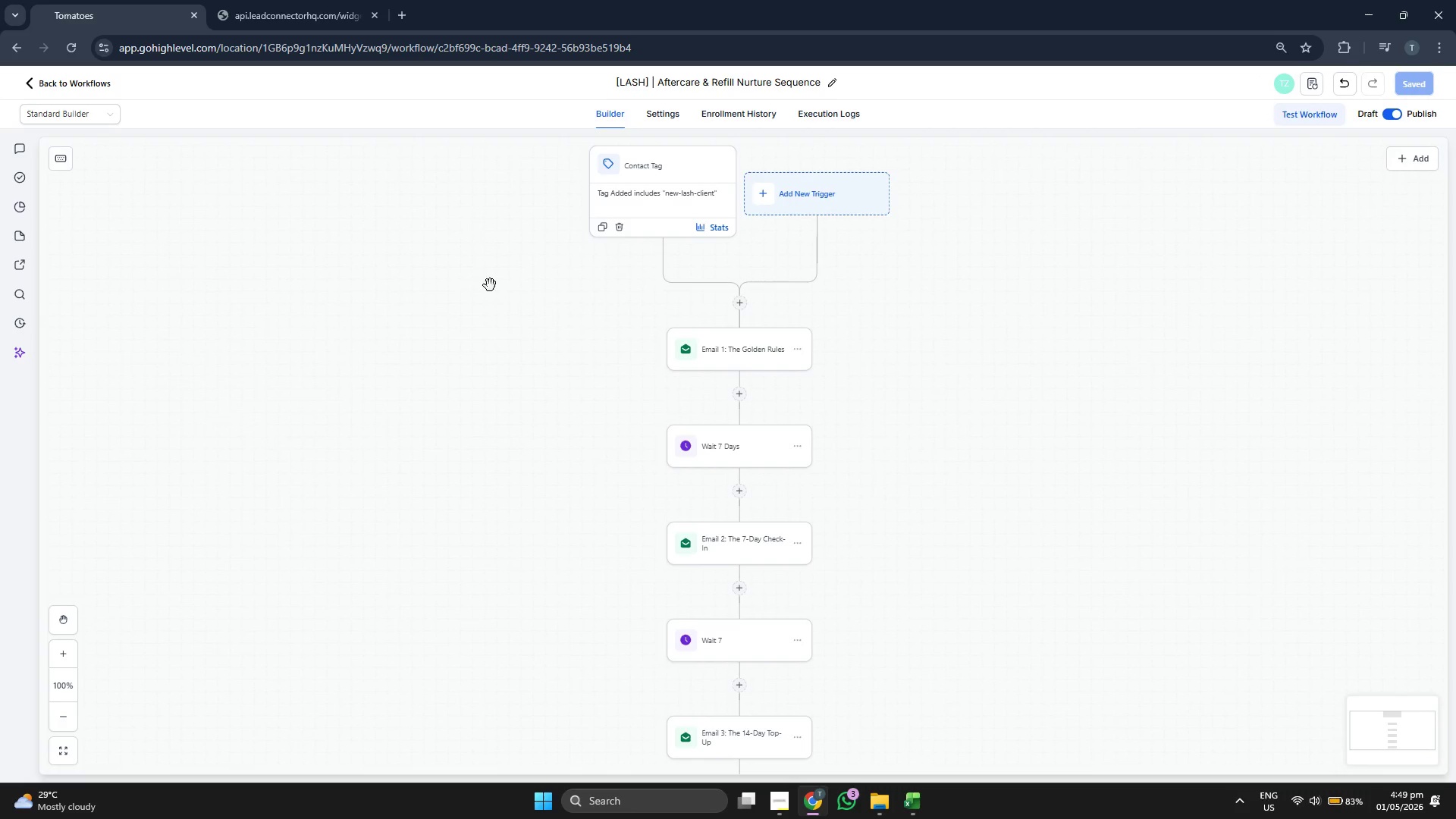 
left_click_drag(start_coordinate=[490, 285], to_coordinate=[495, 289])
 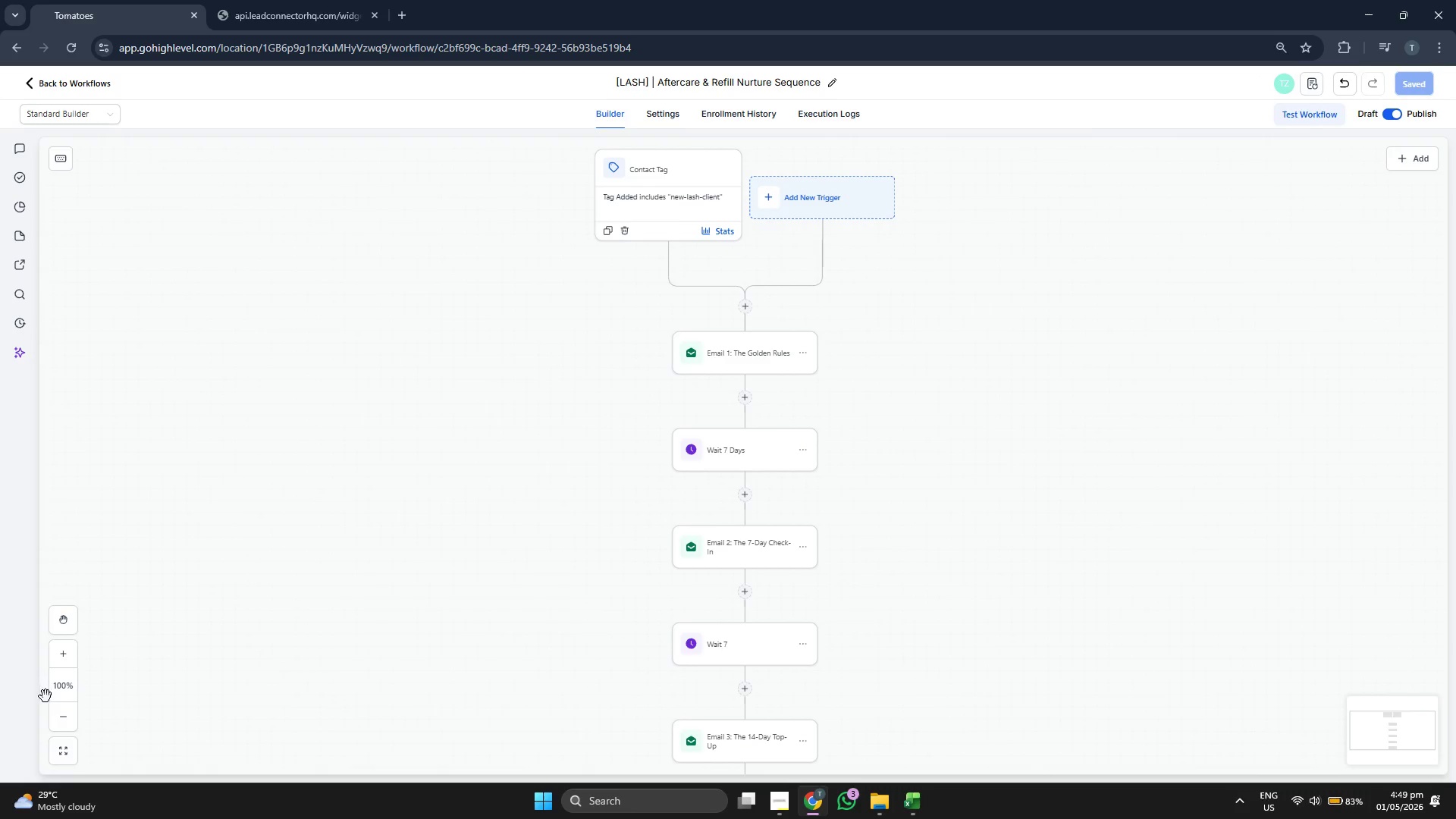 
left_click([68, 720])
 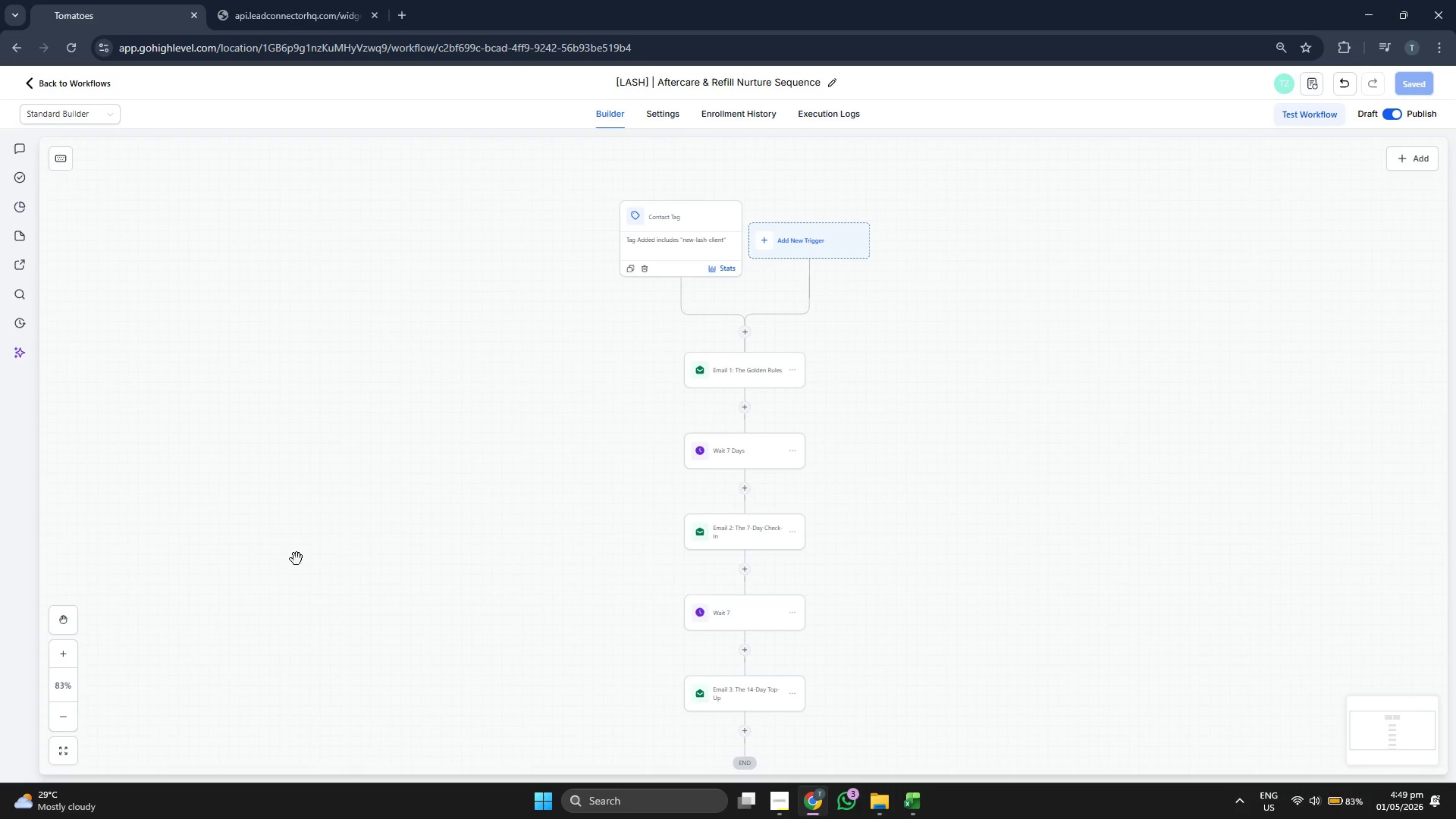 
left_click_drag(start_coordinate=[360, 547], to_coordinate=[369, 520])
 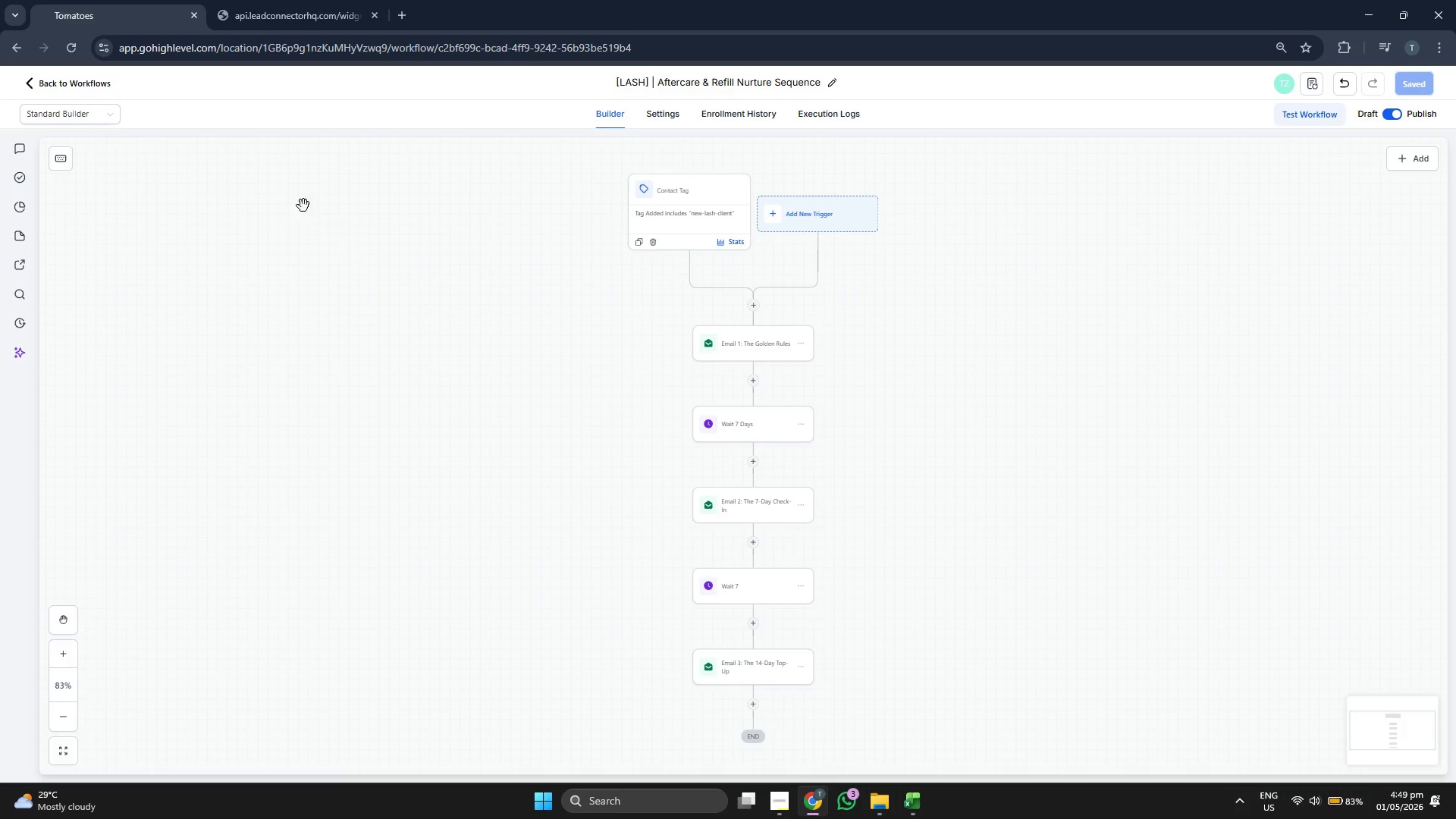 
left_click([86, 83])